 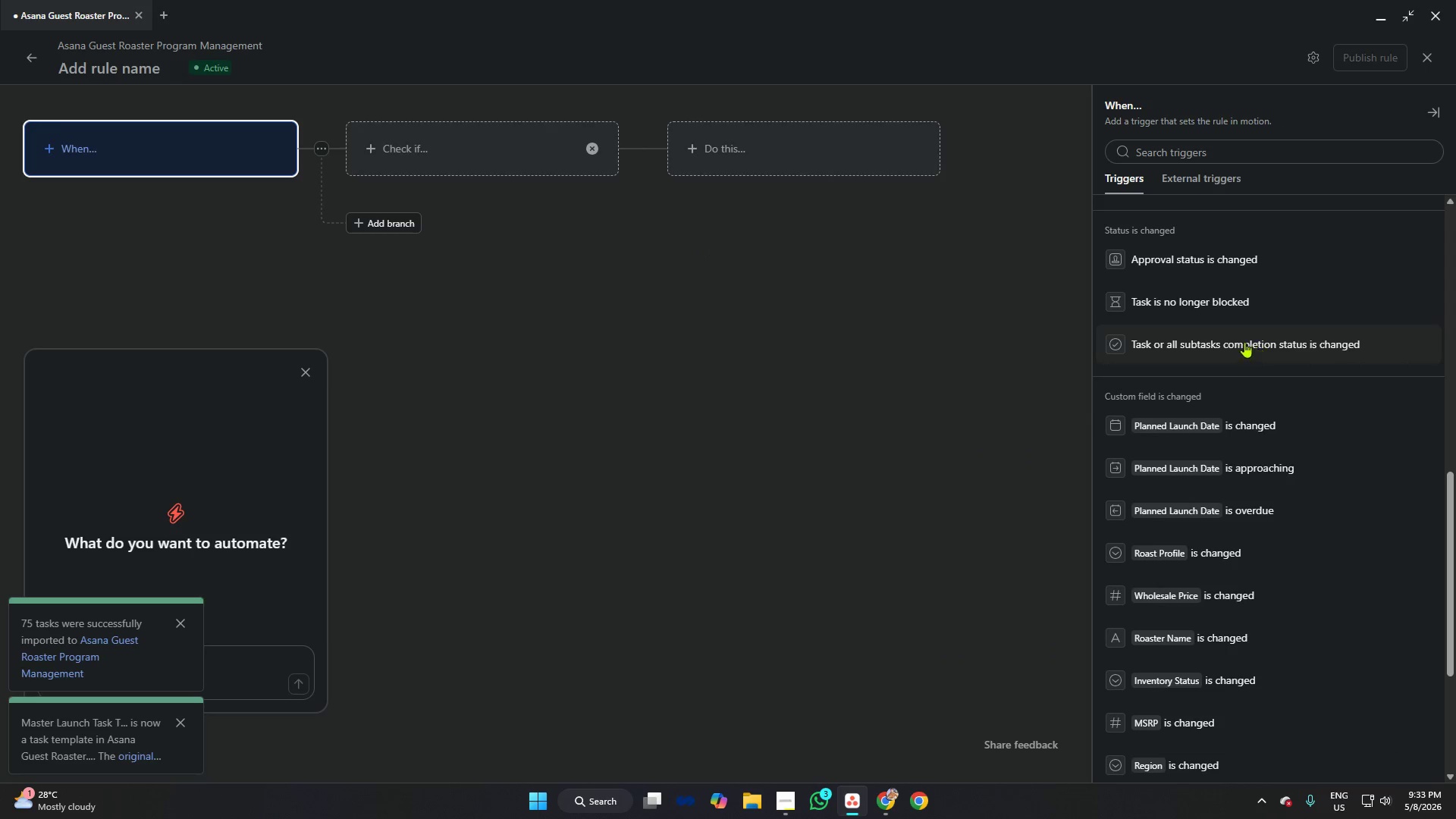 
left_click([1207, 688])
 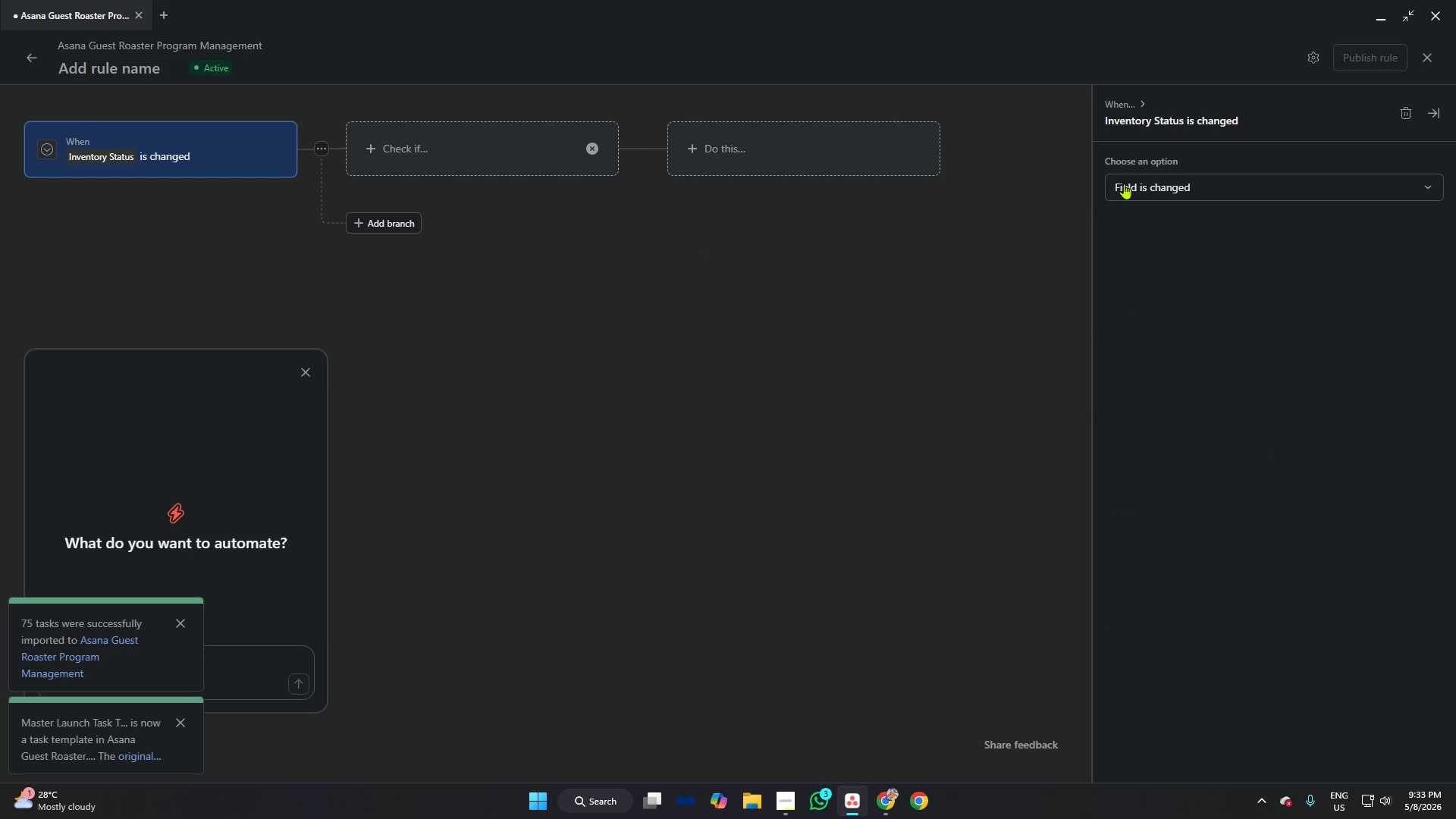 
left_click([1139, 185])
 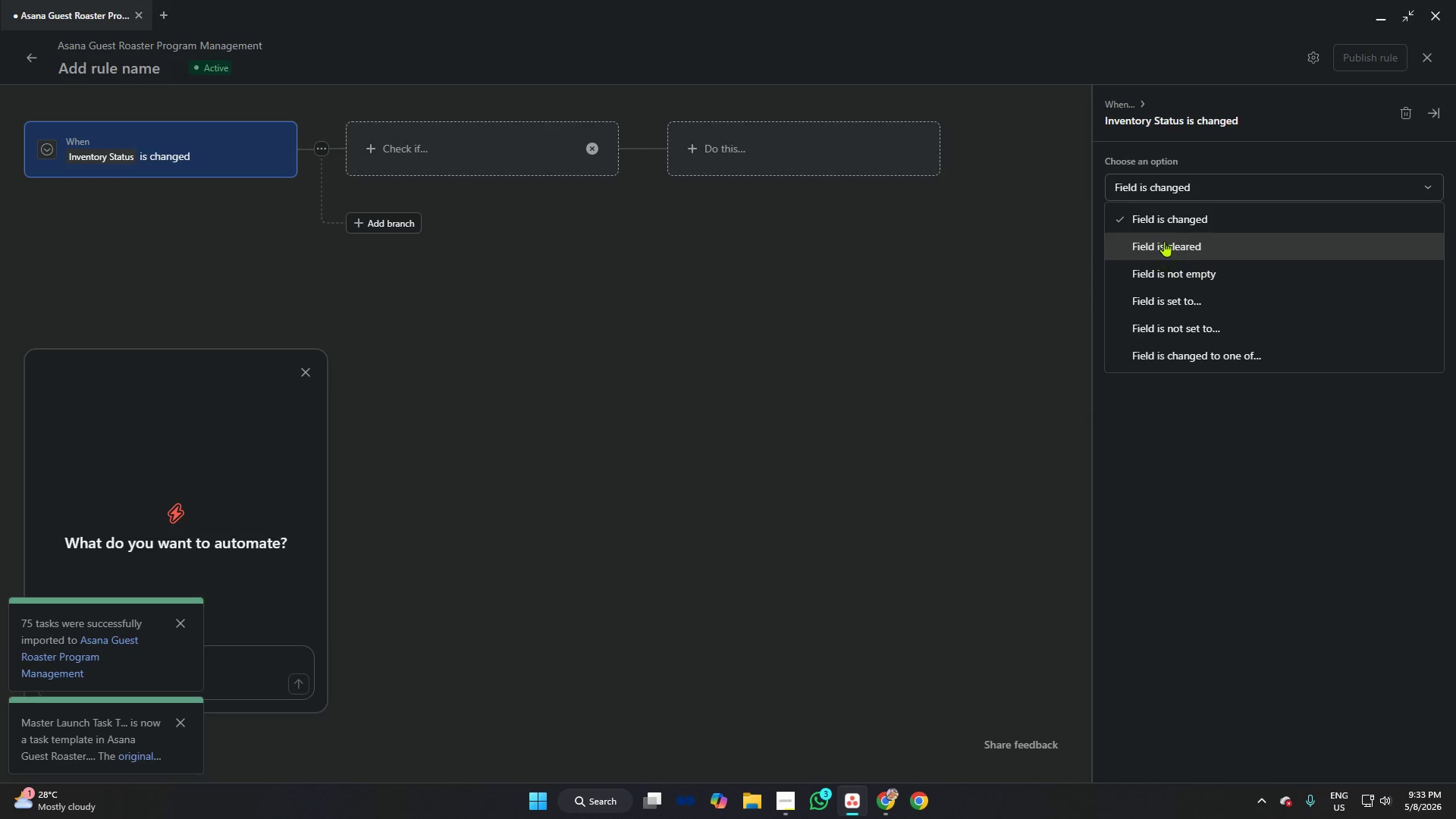 
left_click([1169, 223])
 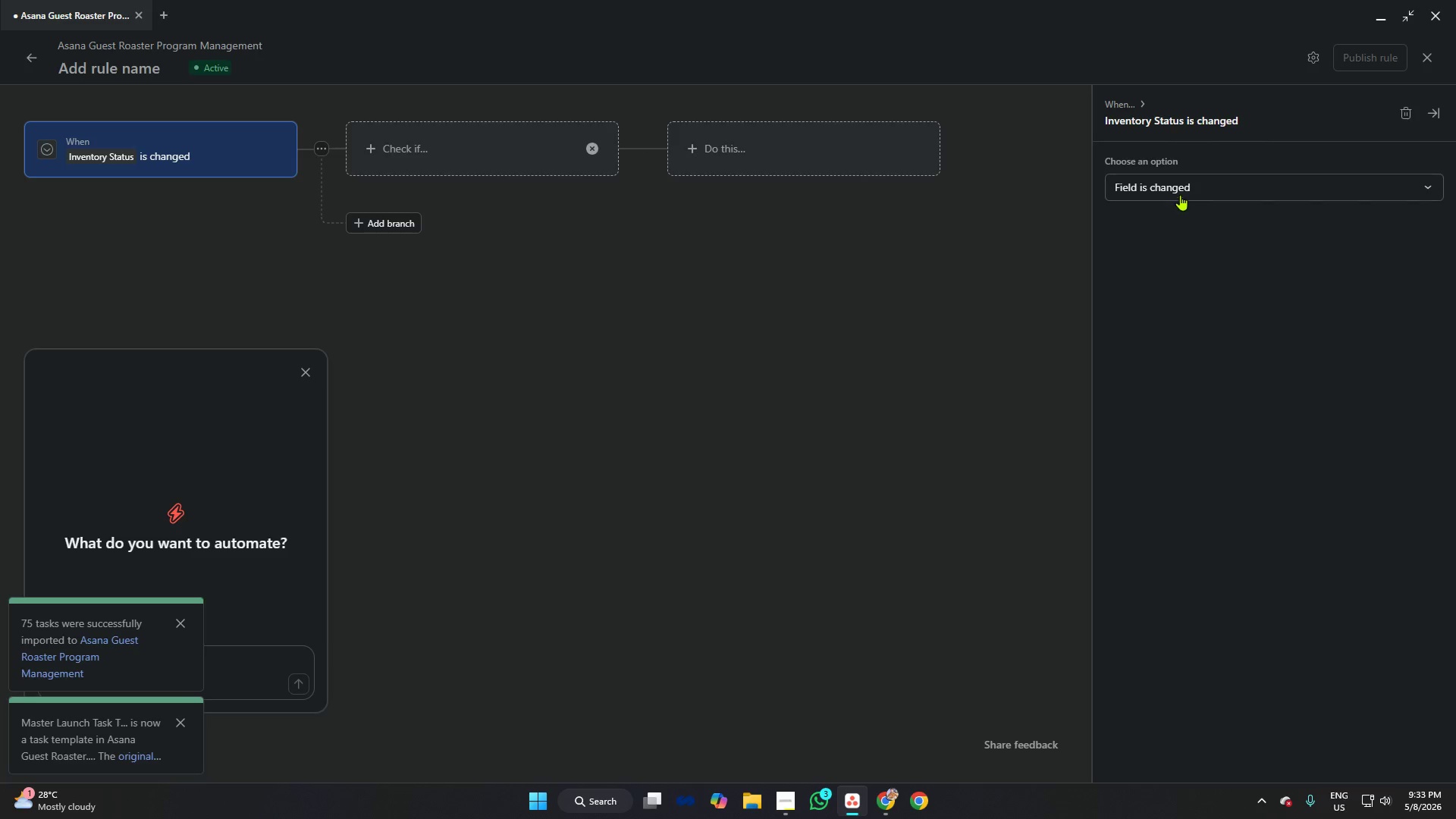 
left_click([1181, 192])
 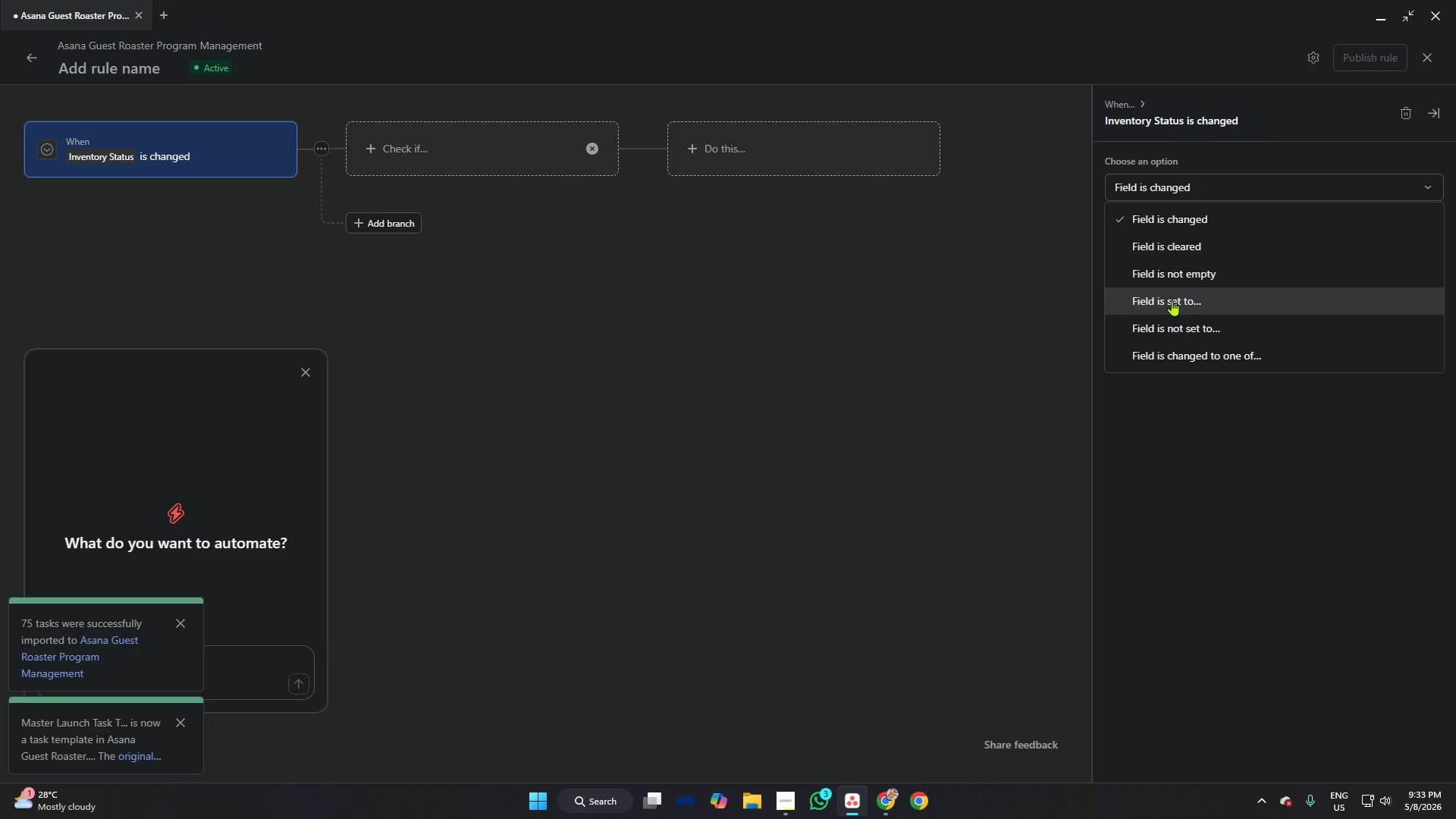 
left_click([1170, 301])
 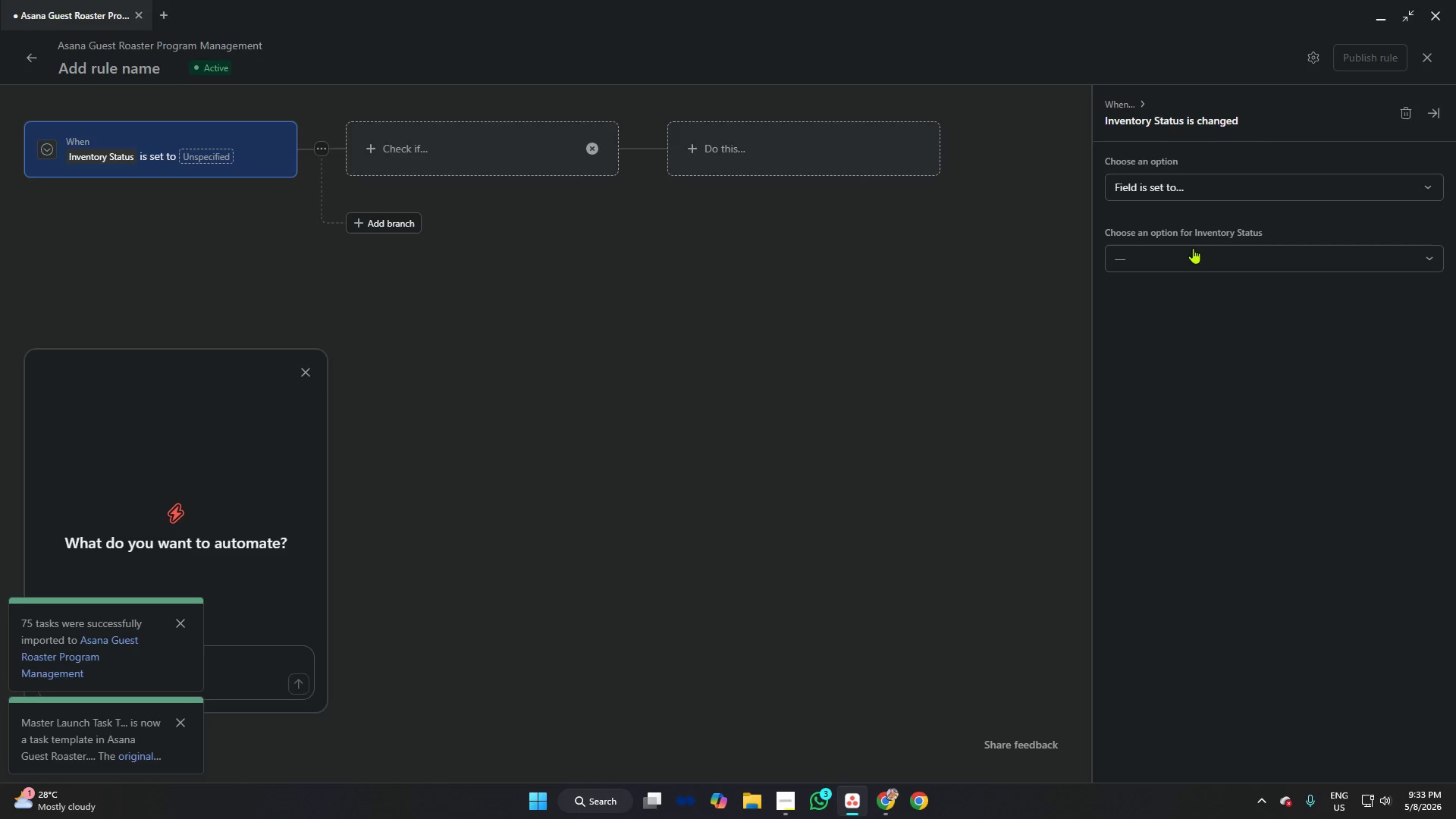 
left_click([1188, 256])
 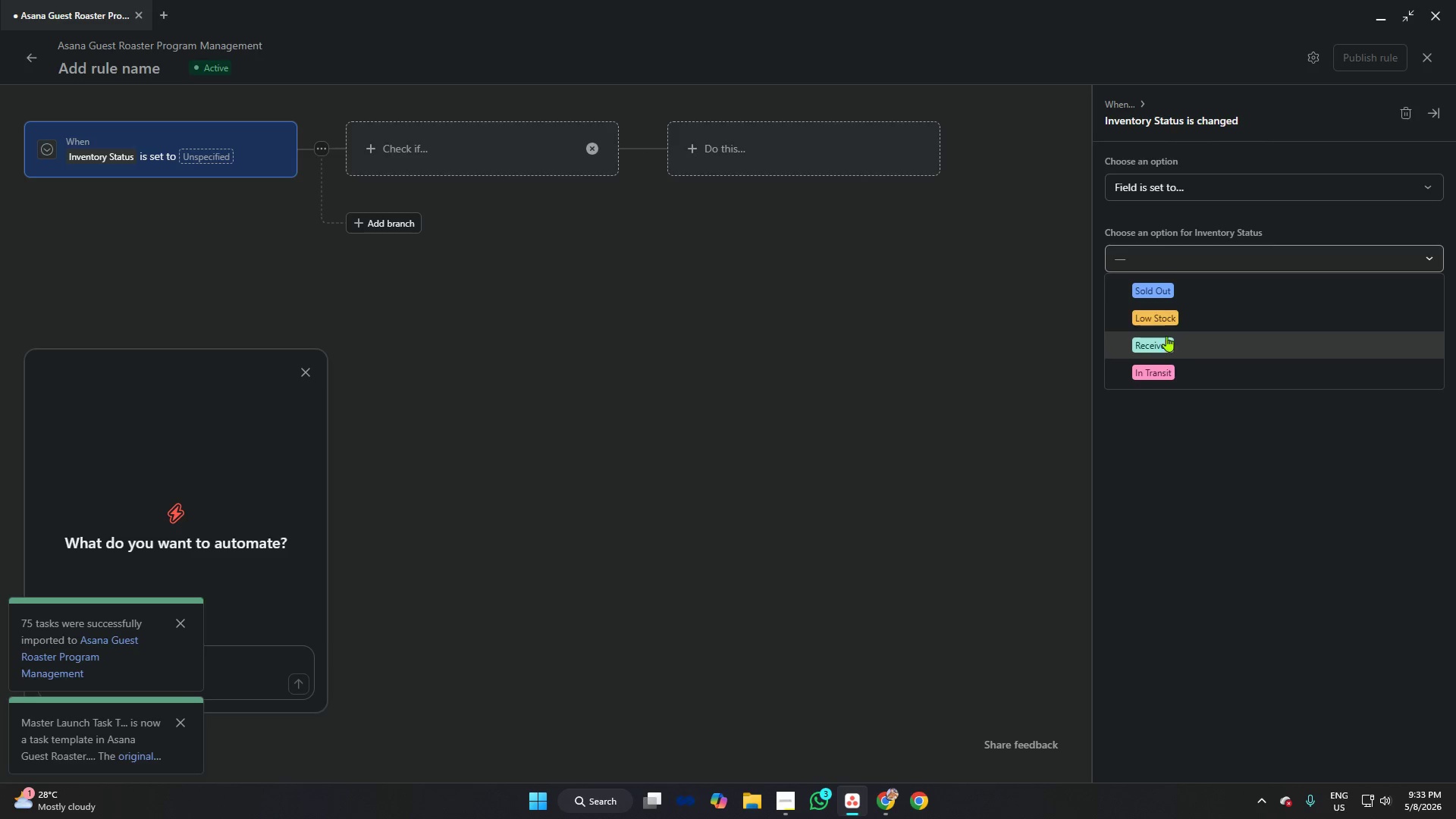 
left_click([1171, 322])
 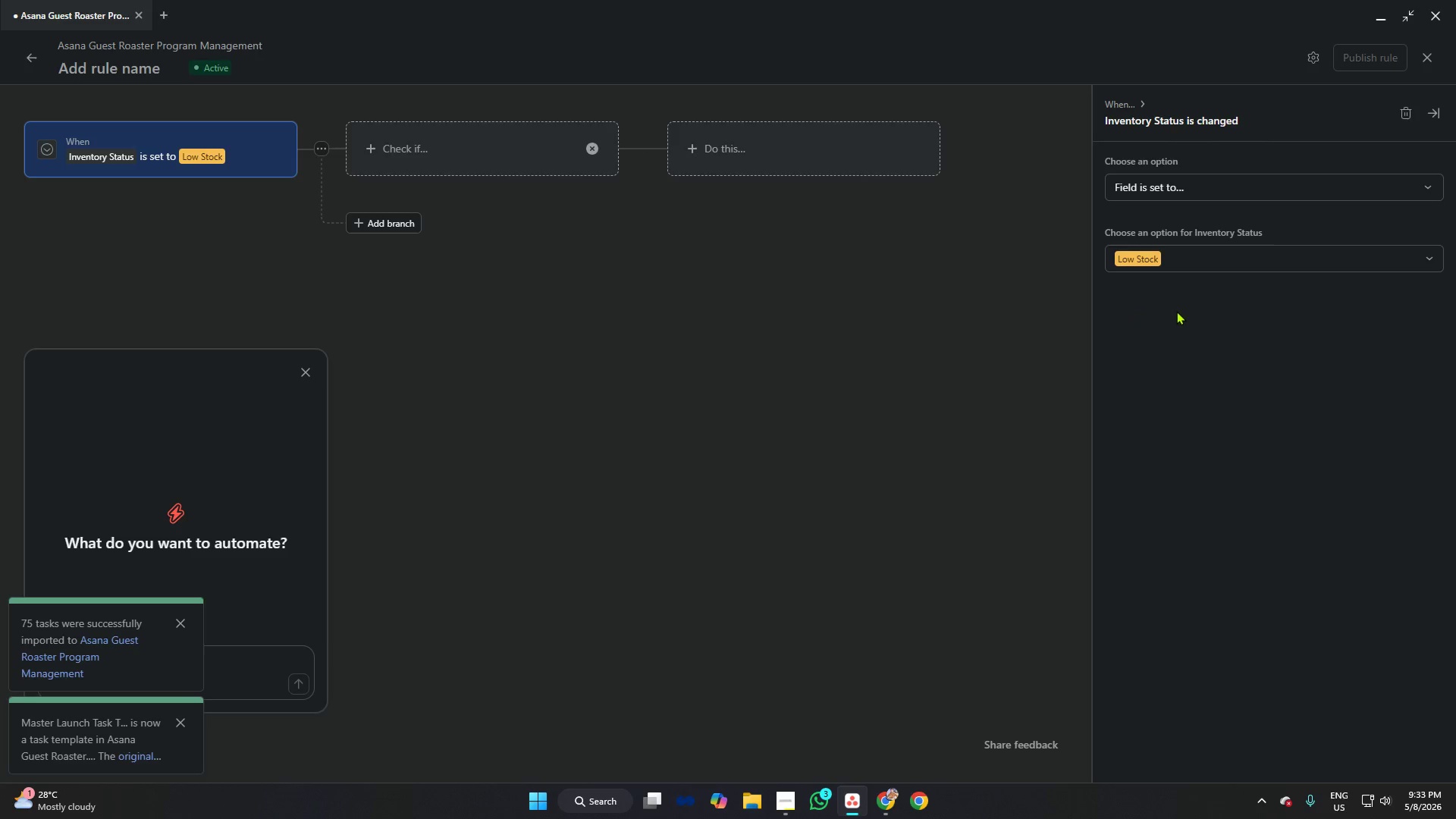 
key(Alt+AltLeft)
 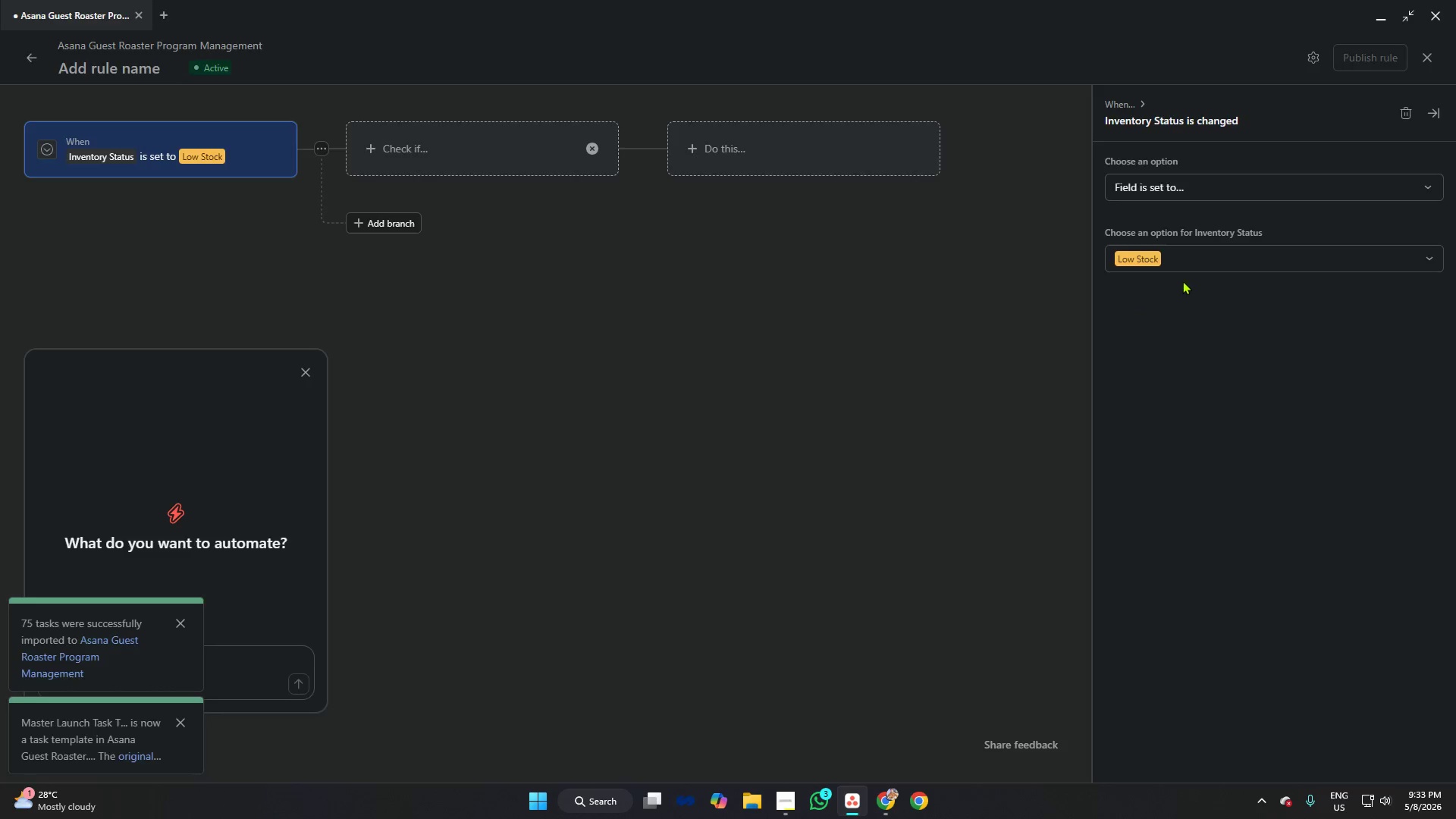 
key(Alt+Tab)